 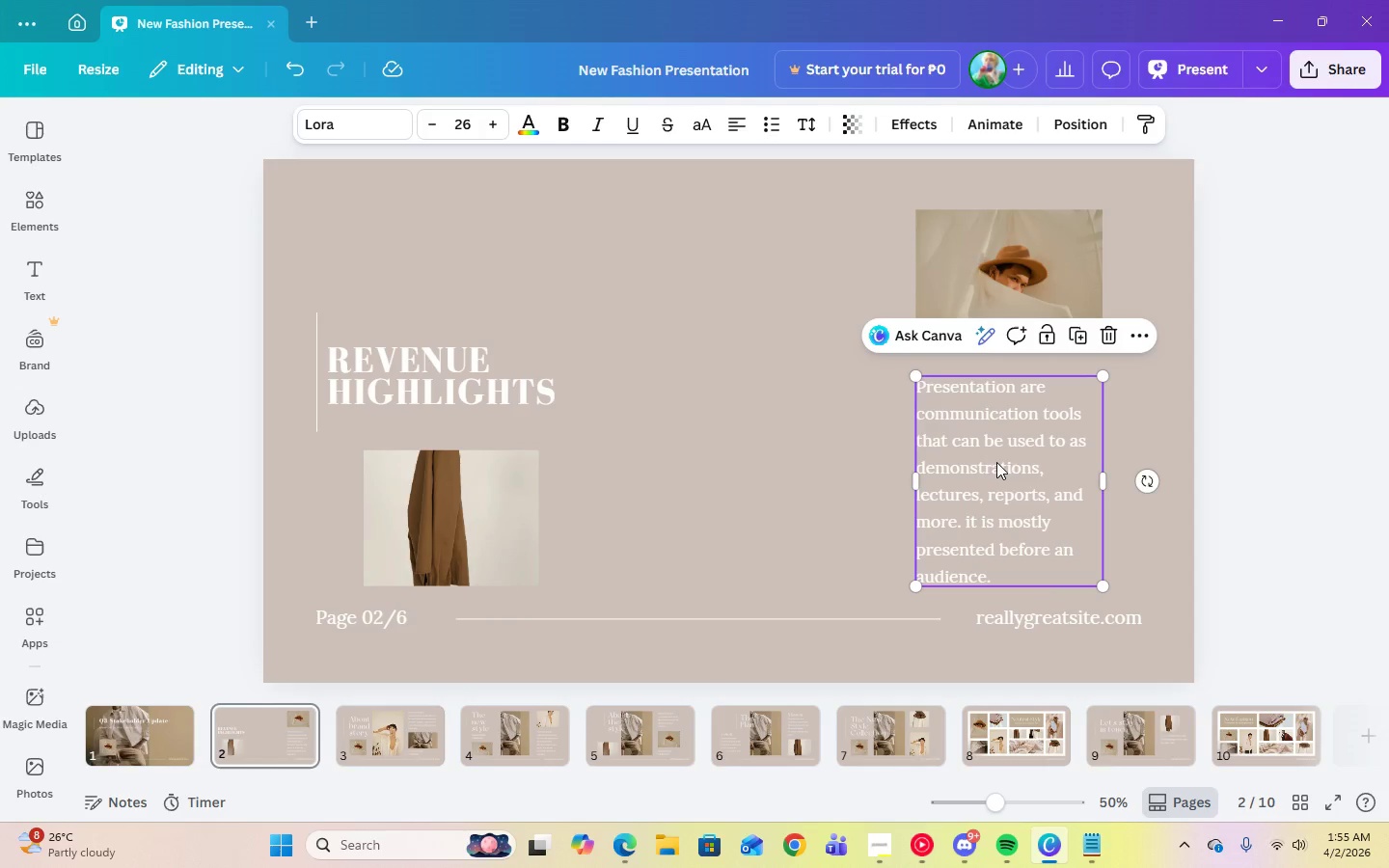 
left_click([1300, 472])
 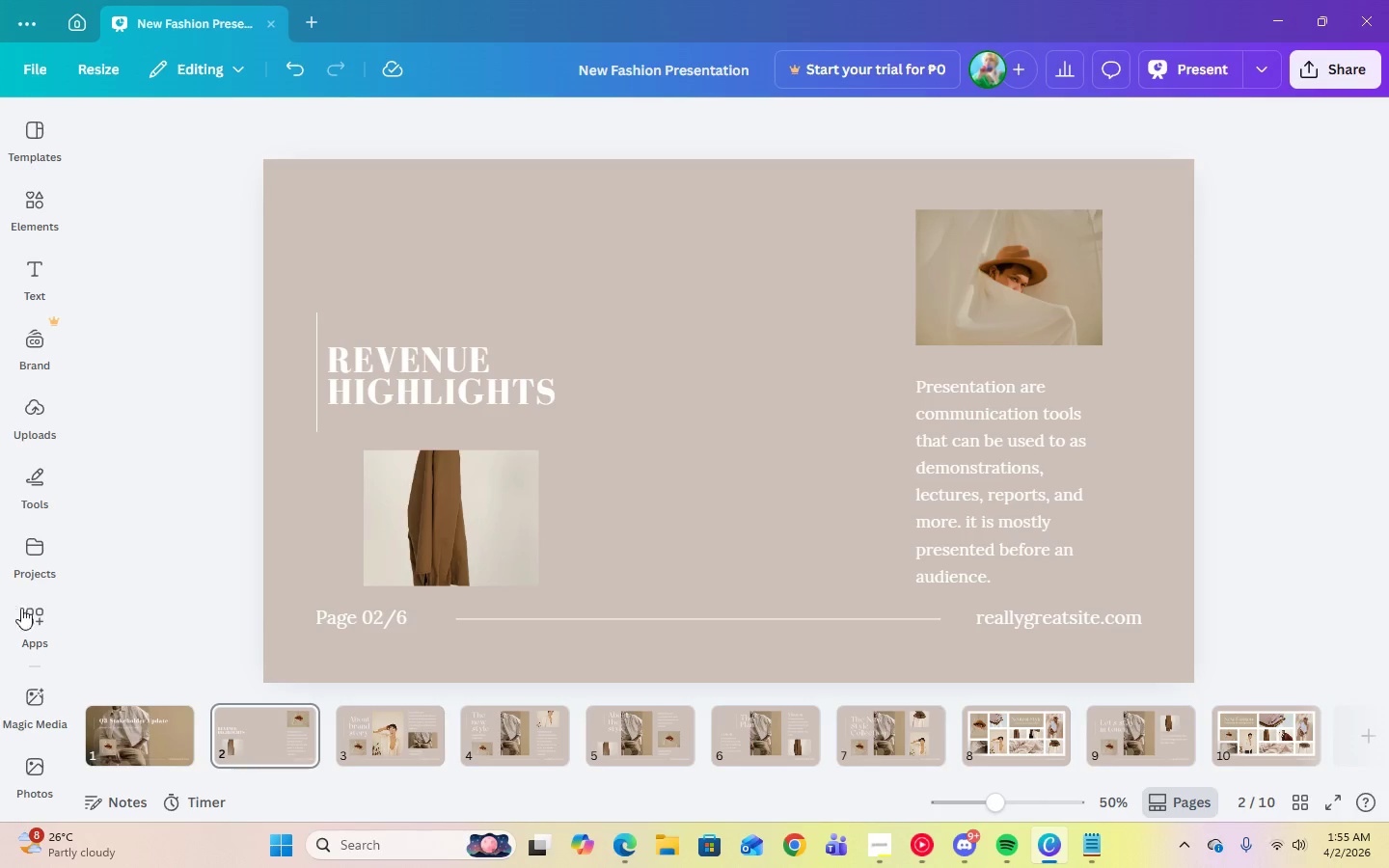 
left_click([32, 219])
 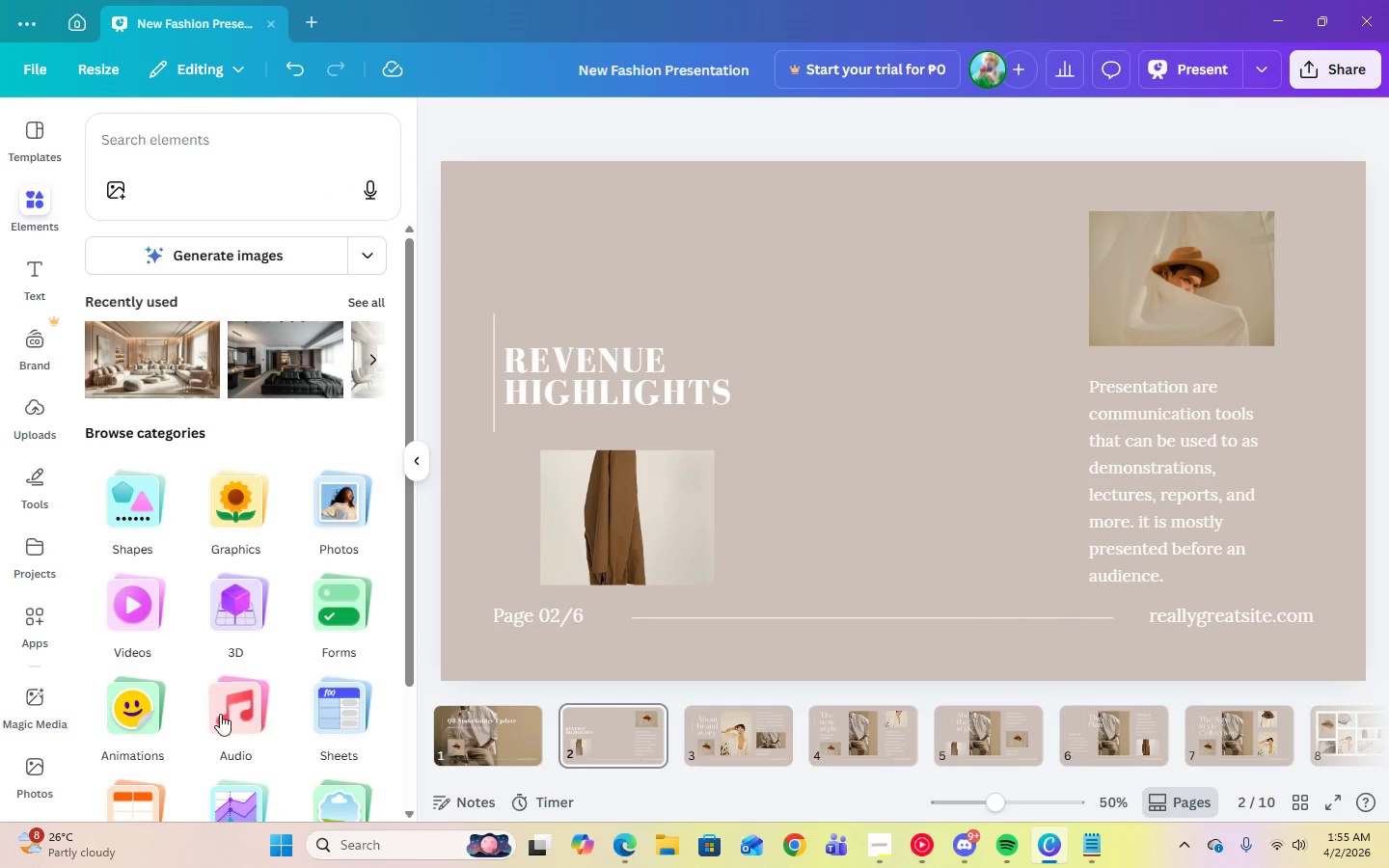 
scroll: coordinate [242, 700], scroll_direction: down, amount: 4.0
 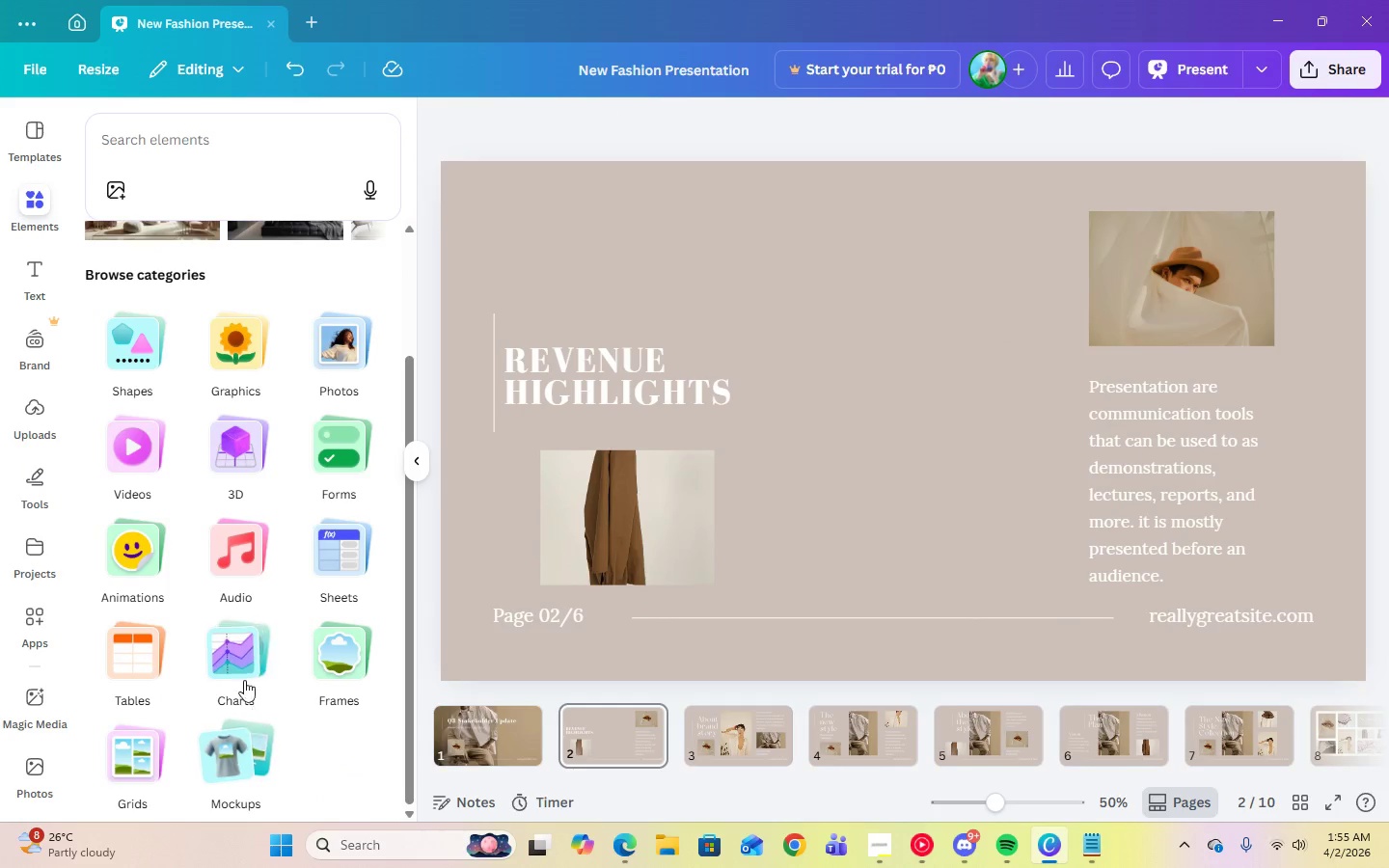 
left_click([241, 671])
 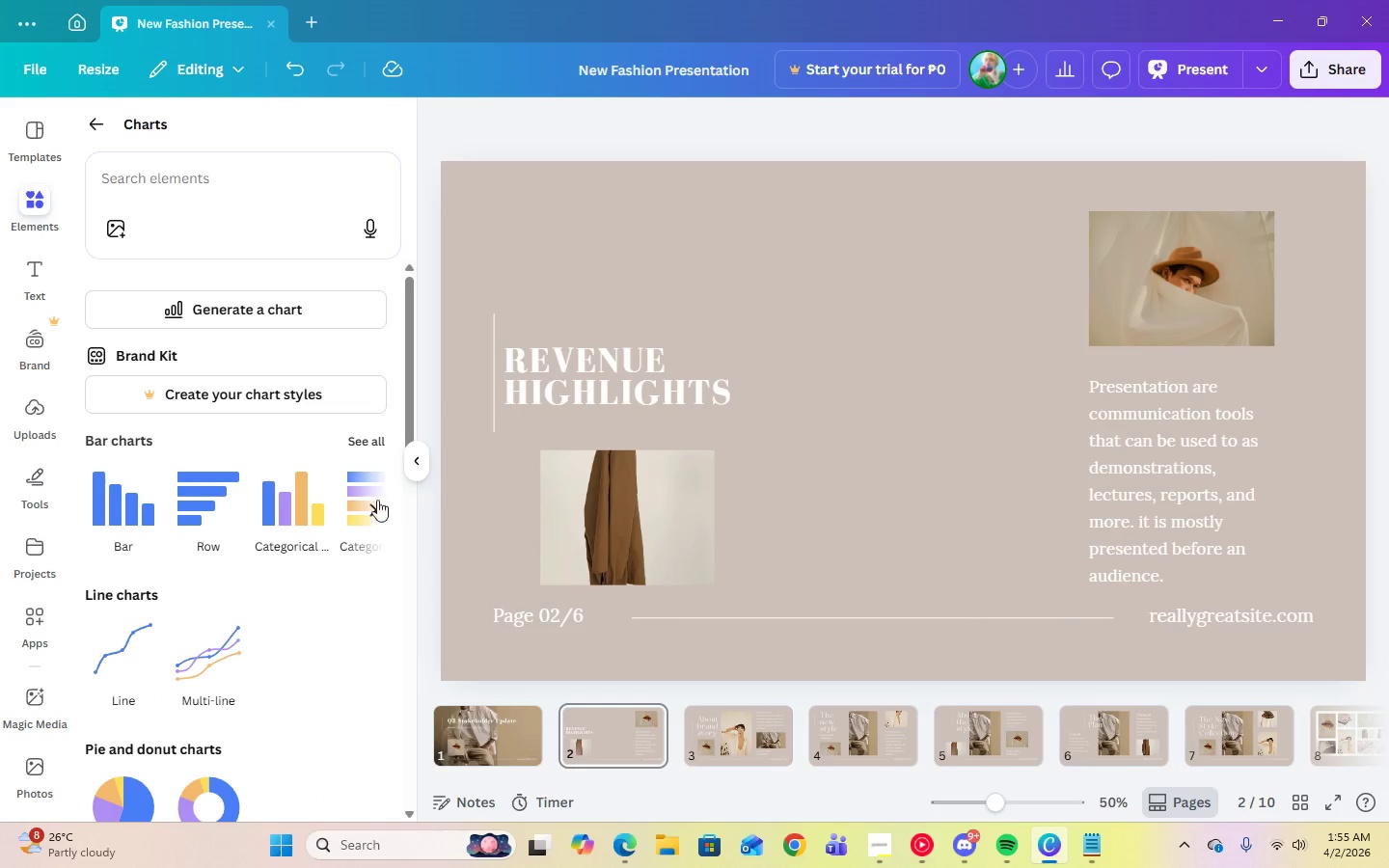 
left_click([359, 440])
 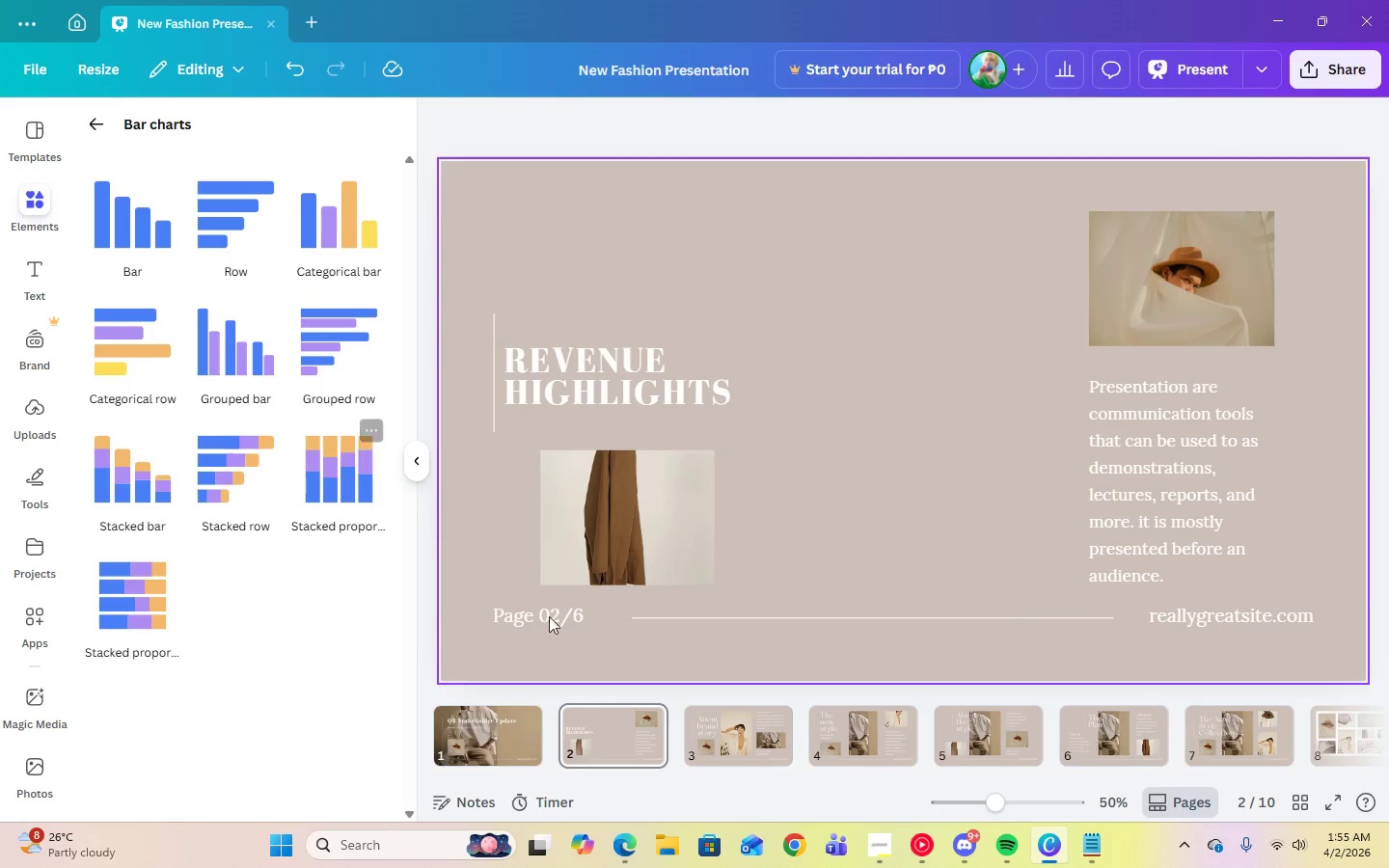 
left_click([891, 844])